 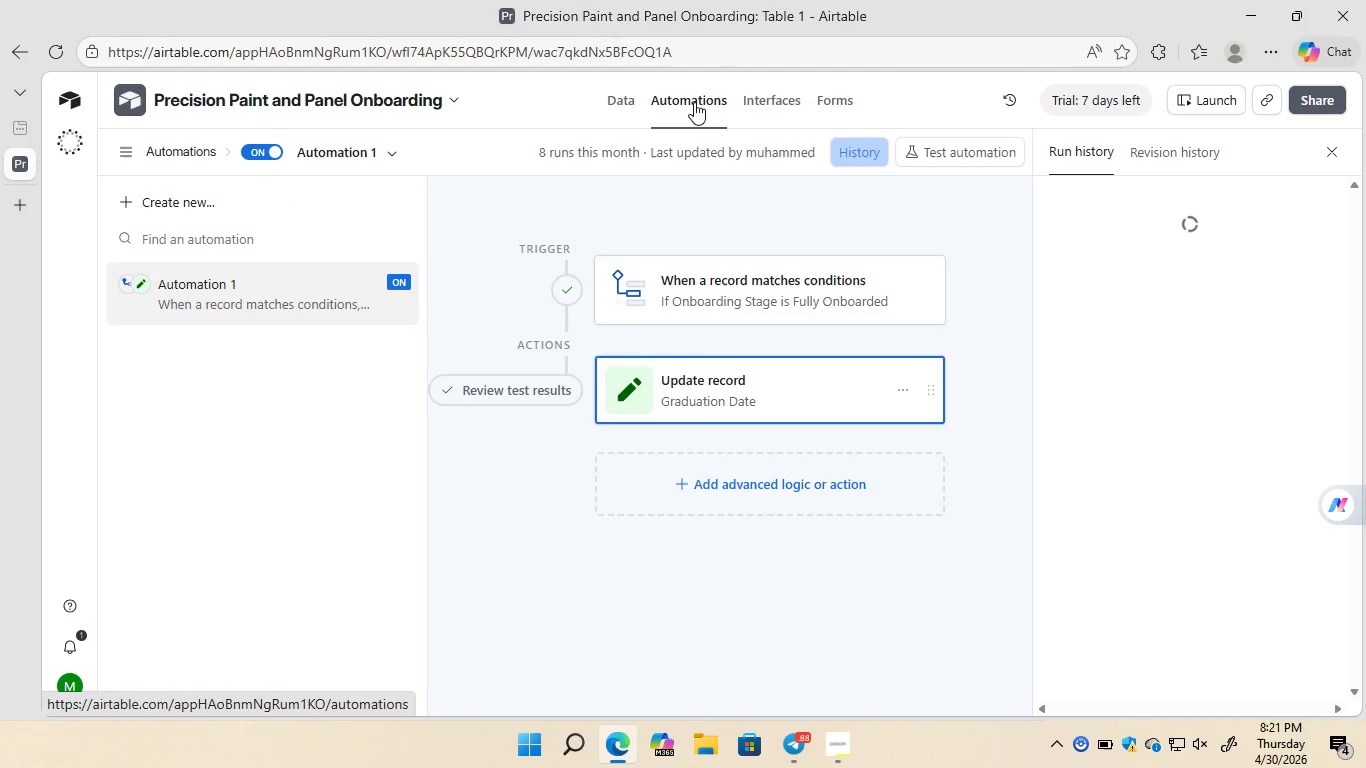 
left_click([1301, 224])
 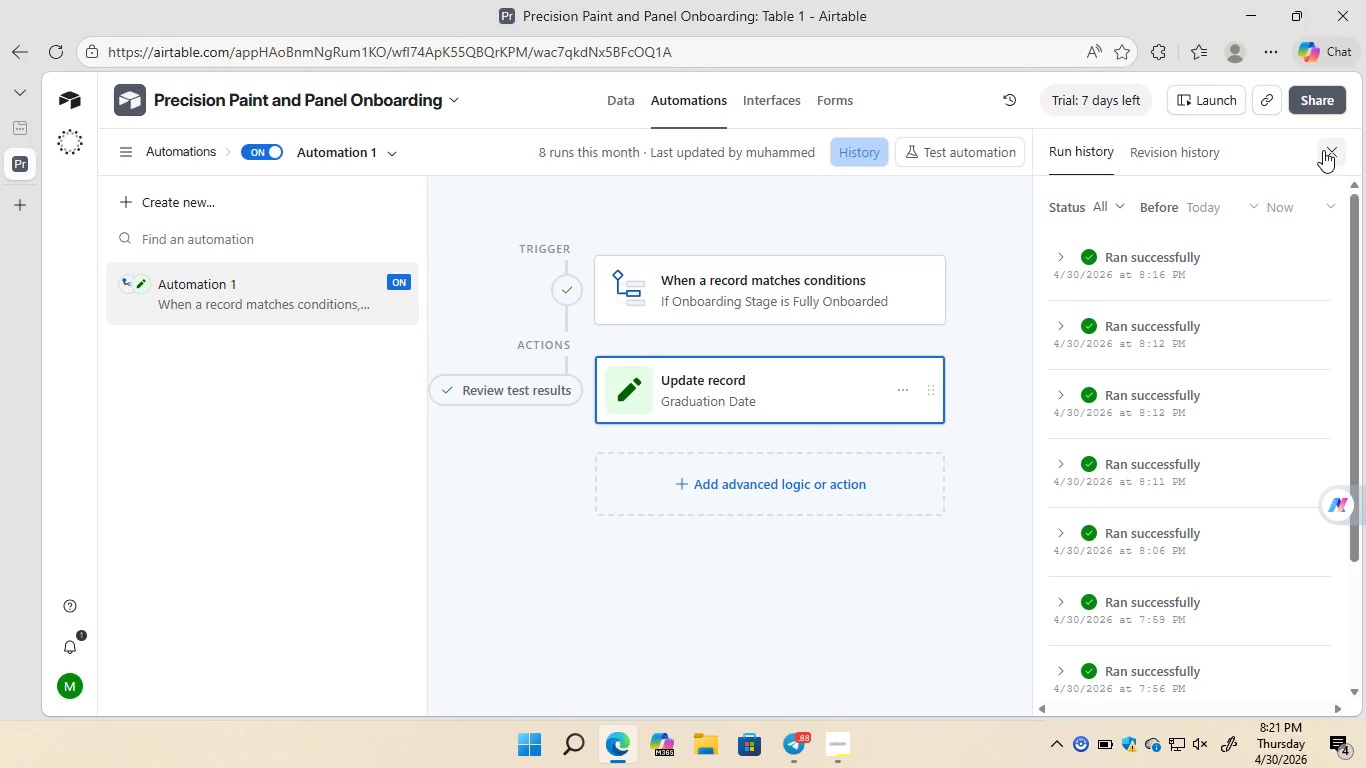 
left_click([1323, 150])
 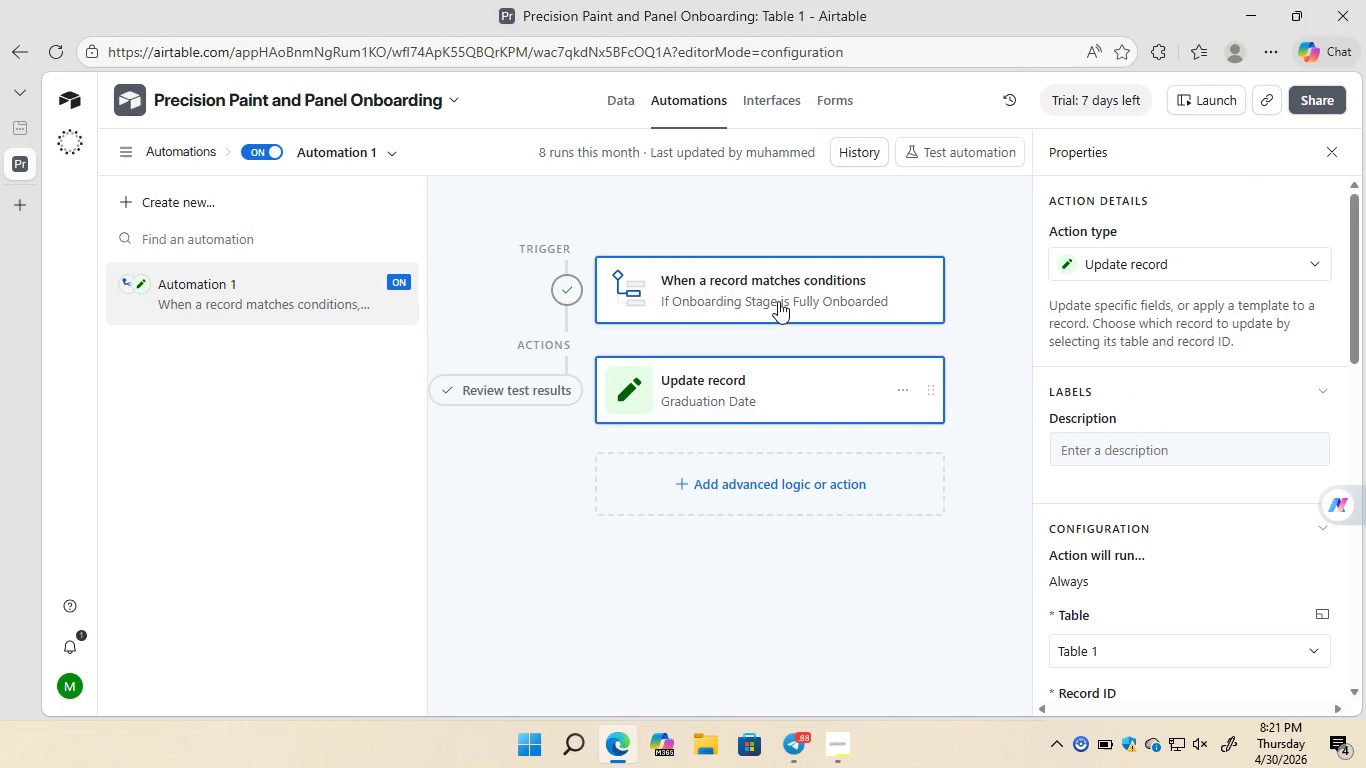 
left_click([778, 301])
 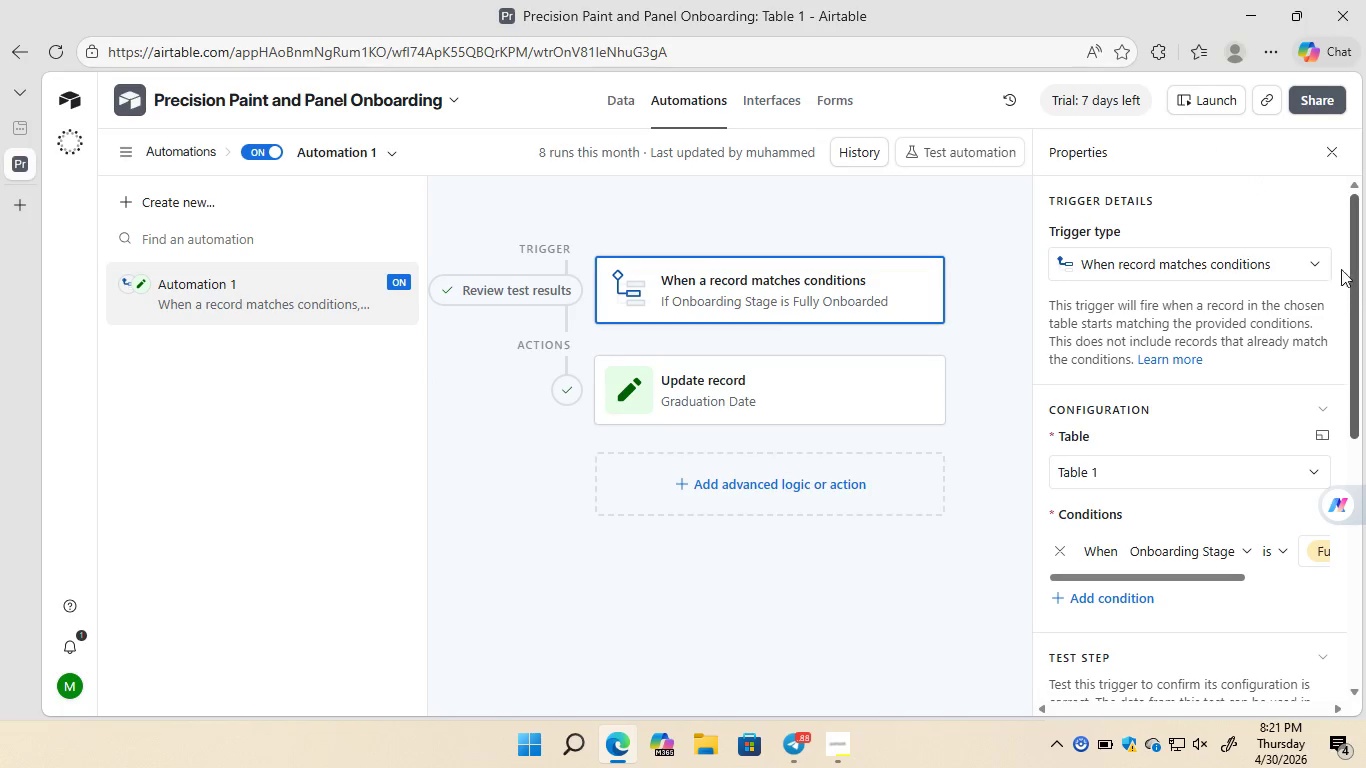 
left_click([1307, 264])
 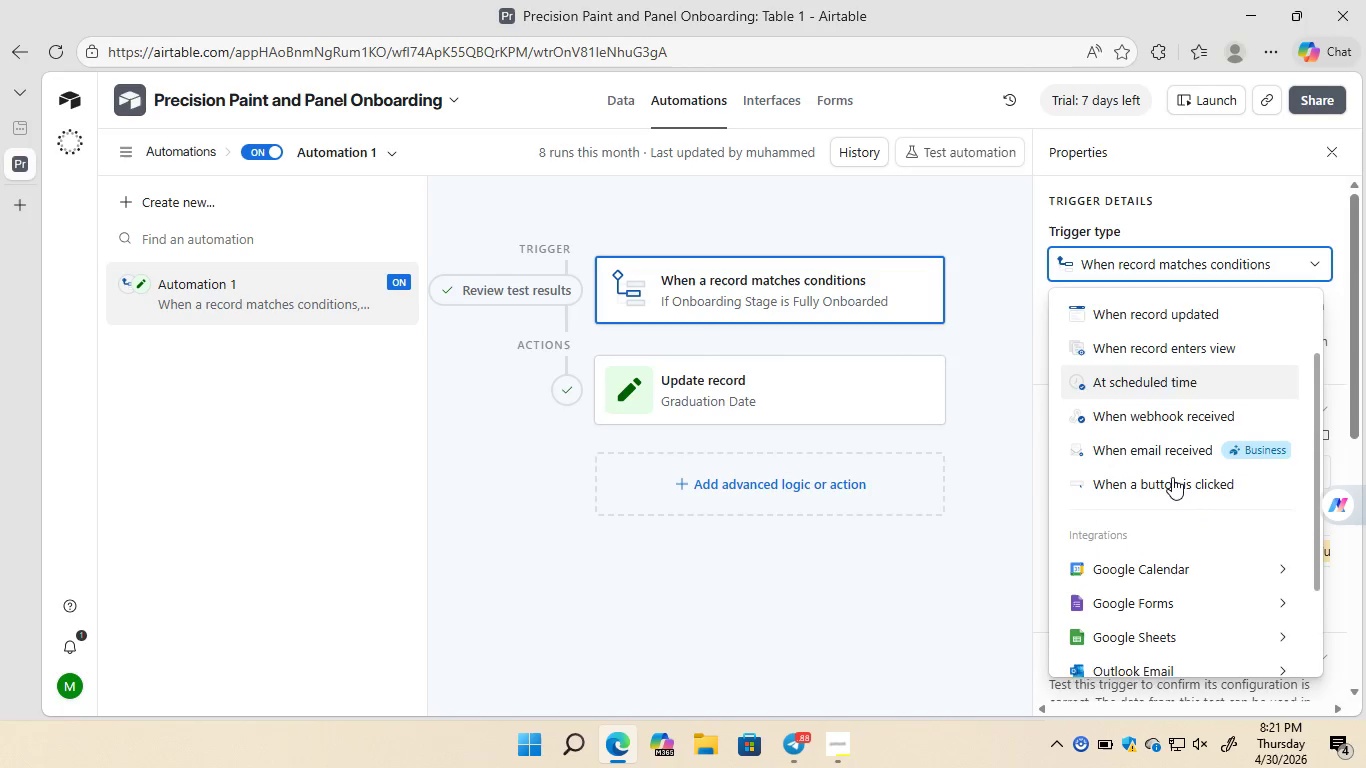 
wait(9.02)
 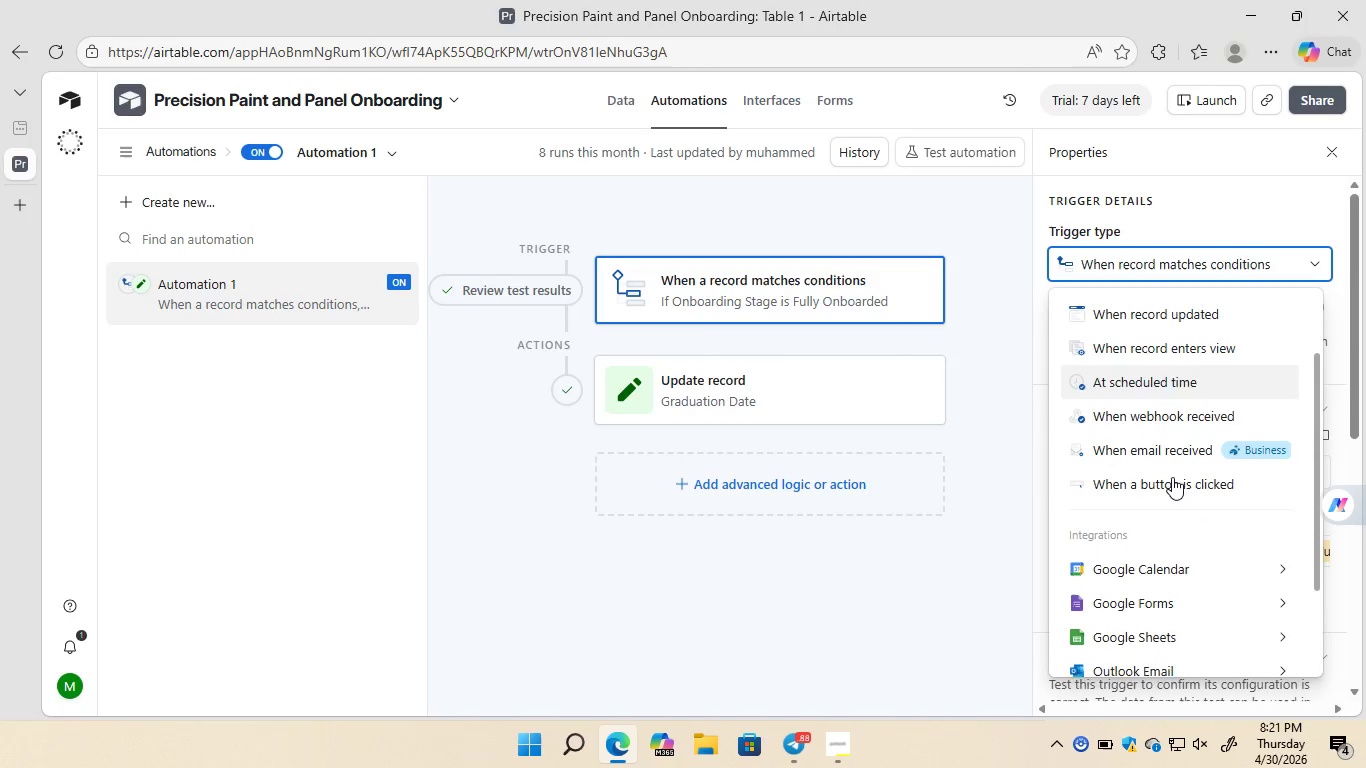 
left_click([1017, 299])